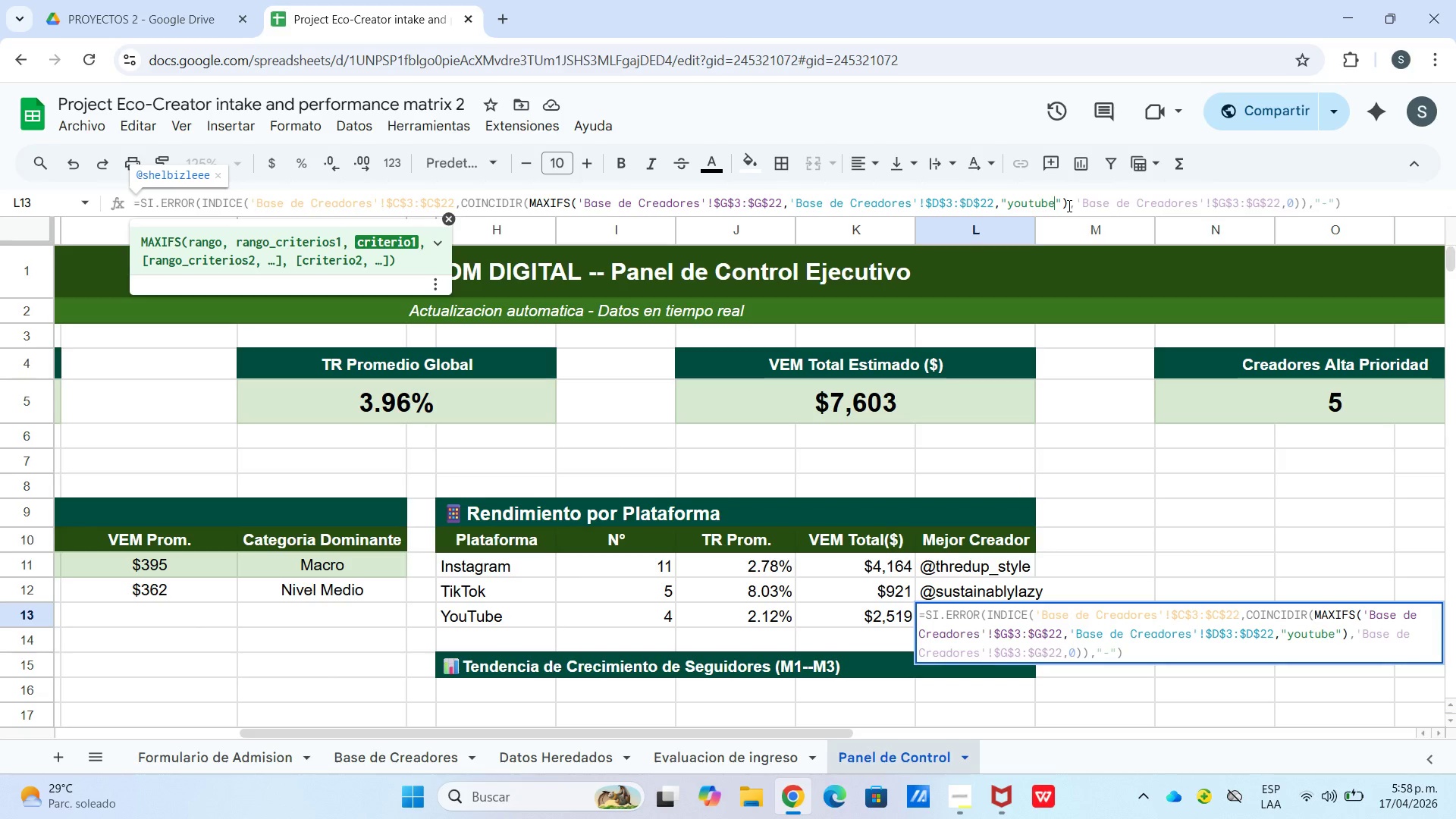 
key(Enter)
 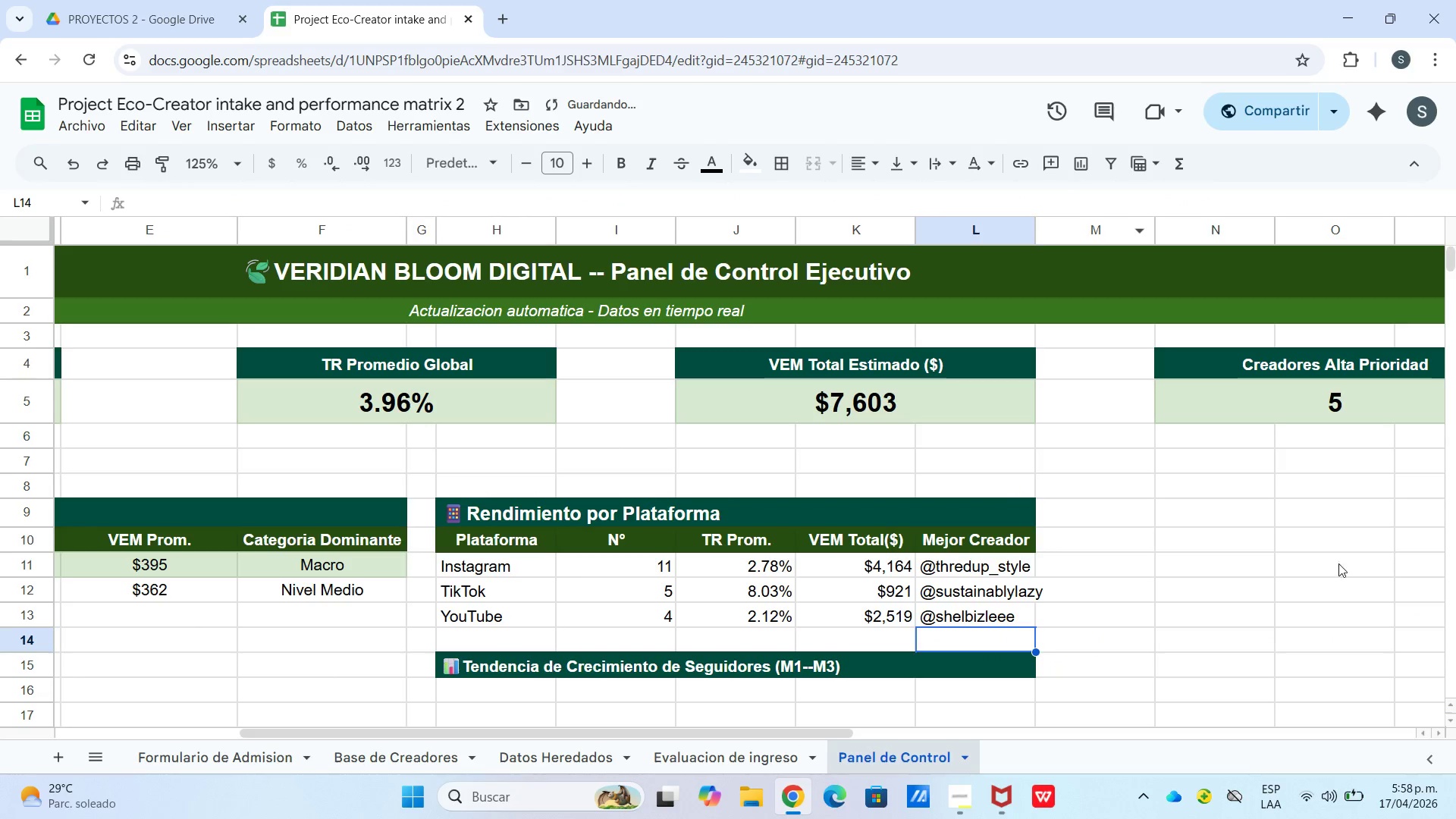 
left_click([1329, 648])
 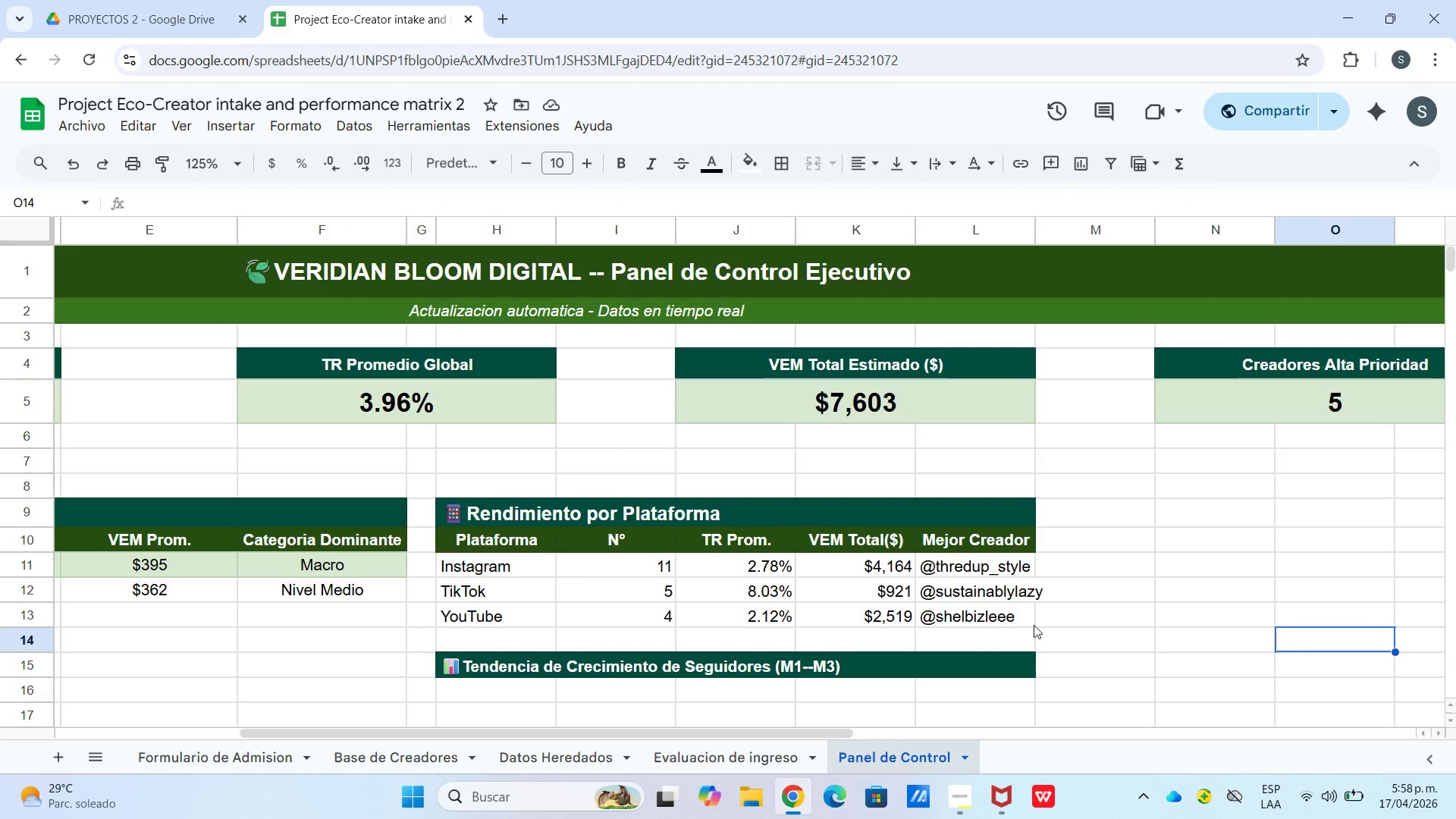 
wait(6.11)
 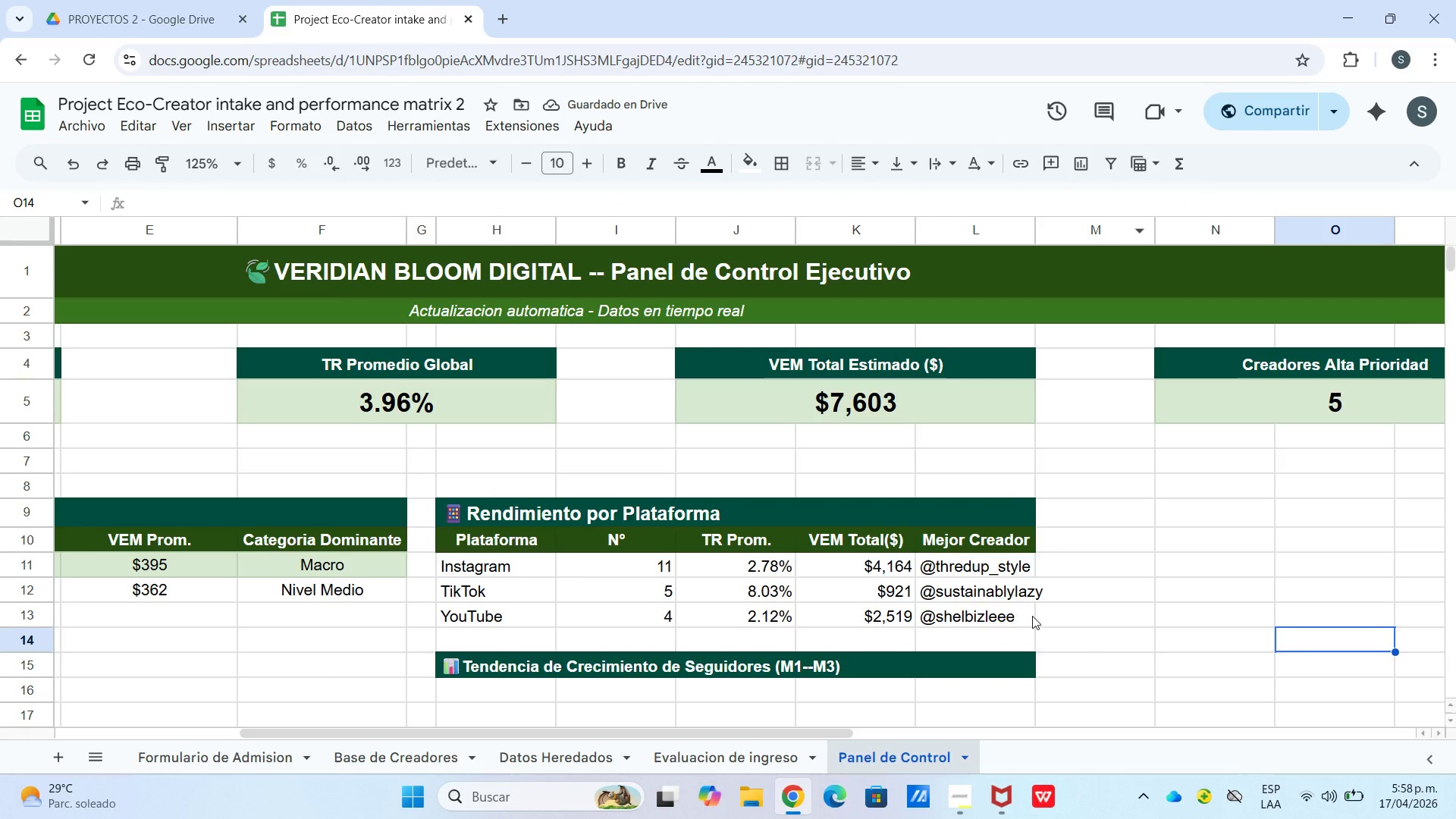 
left_click([970, 806])